 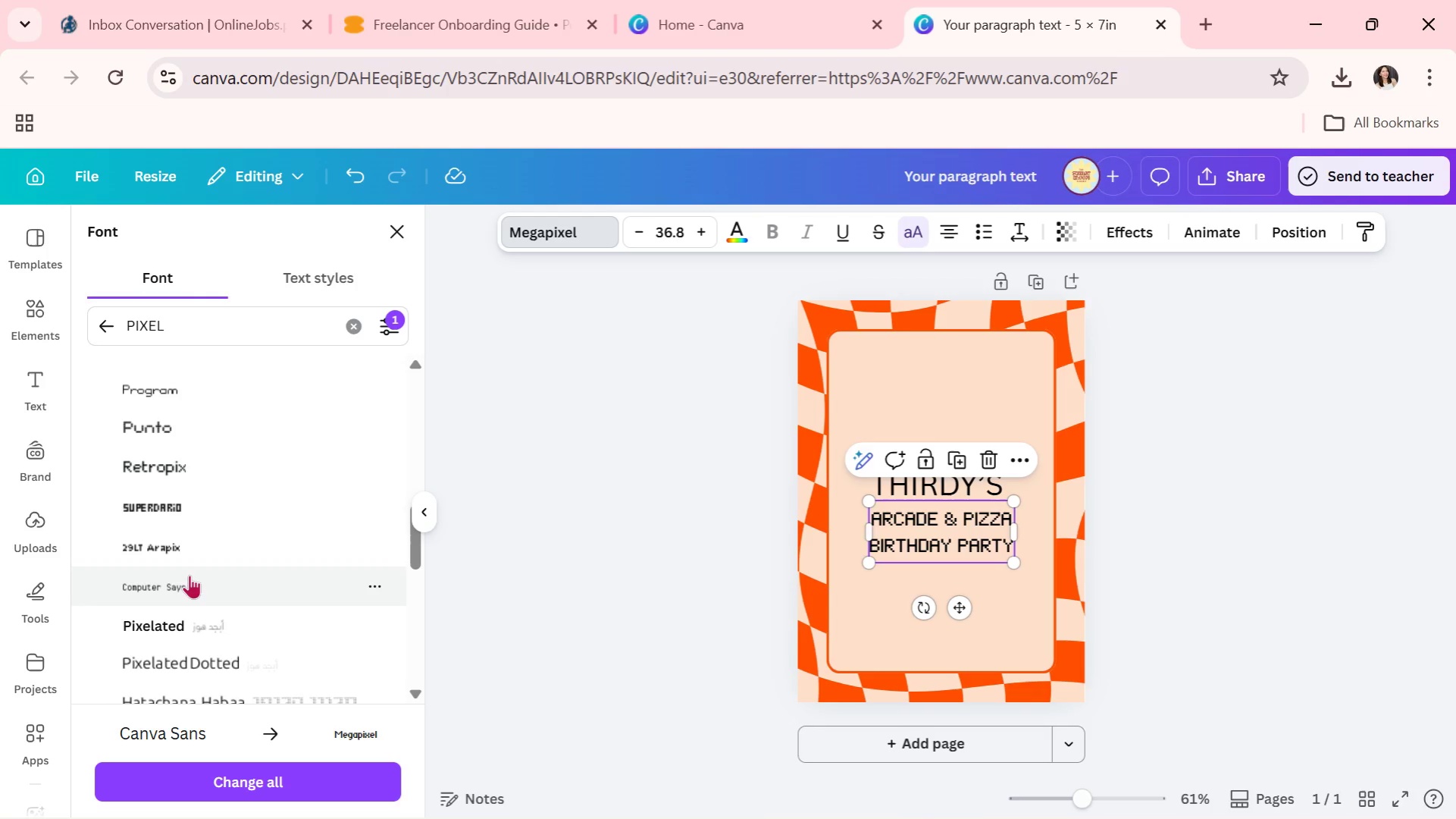 
left_click([193, 560])
 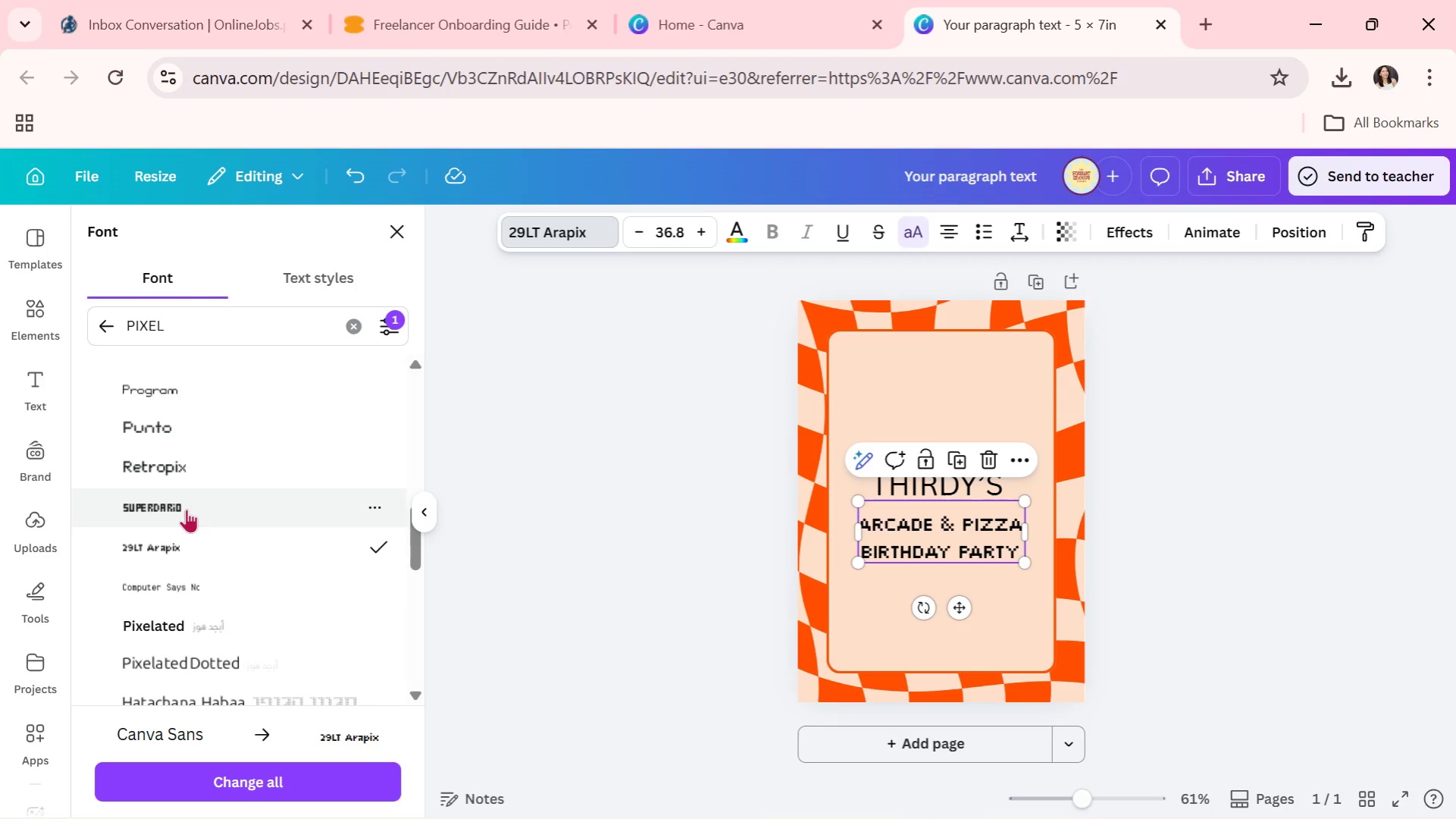 
left_click([186, 509])
 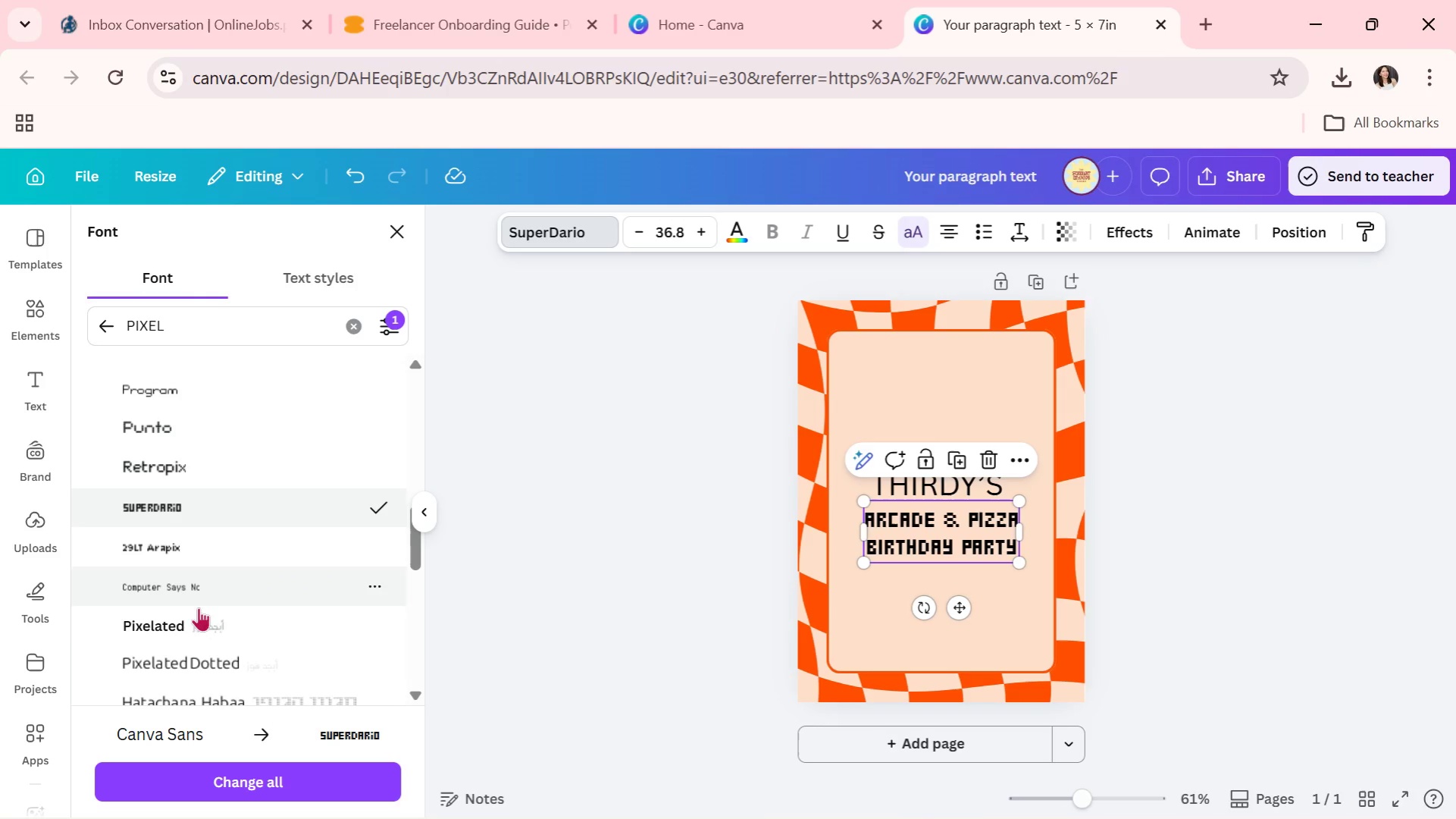 
left_click([195, 588])
 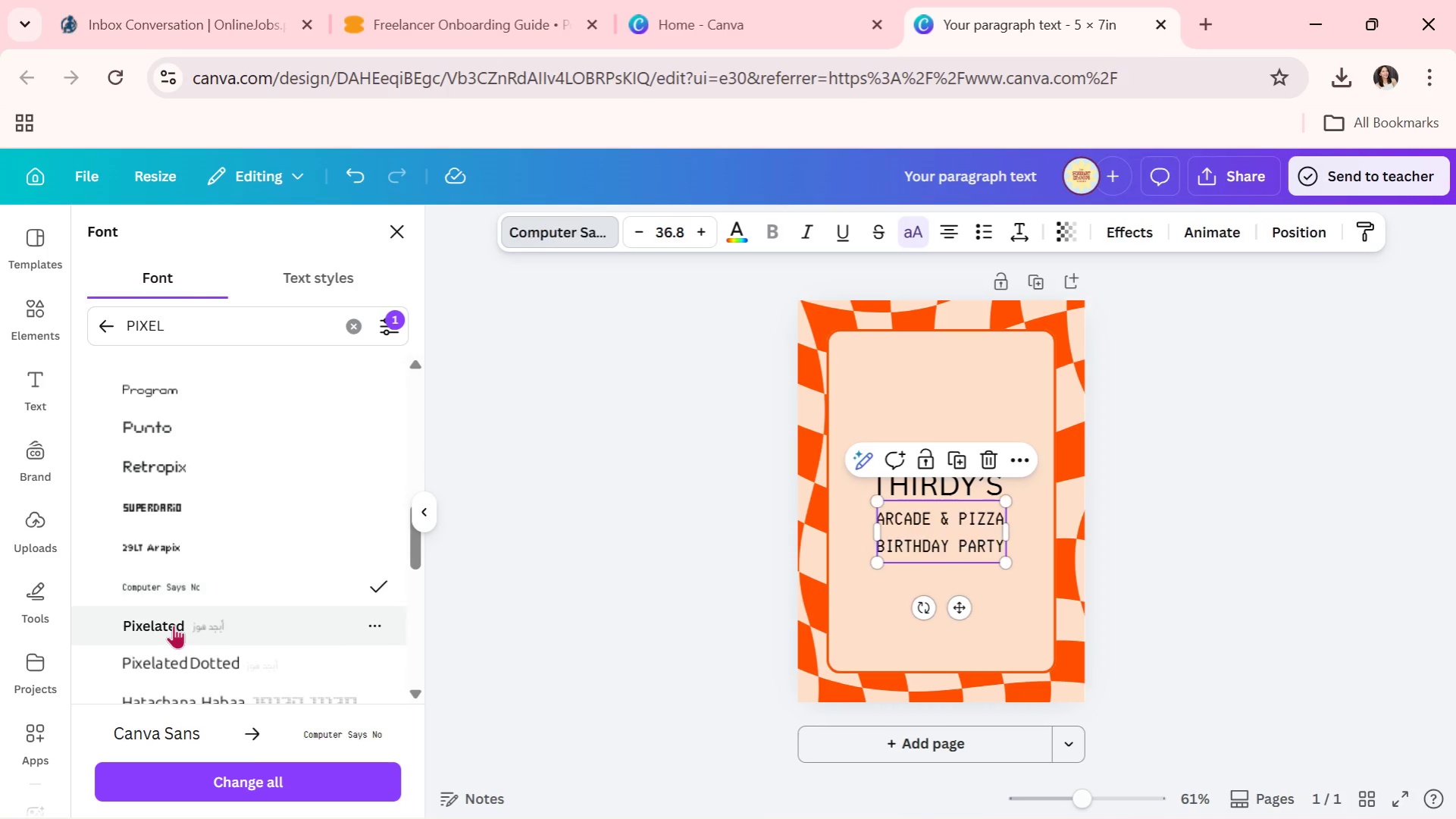 
left_click([174, 625])
 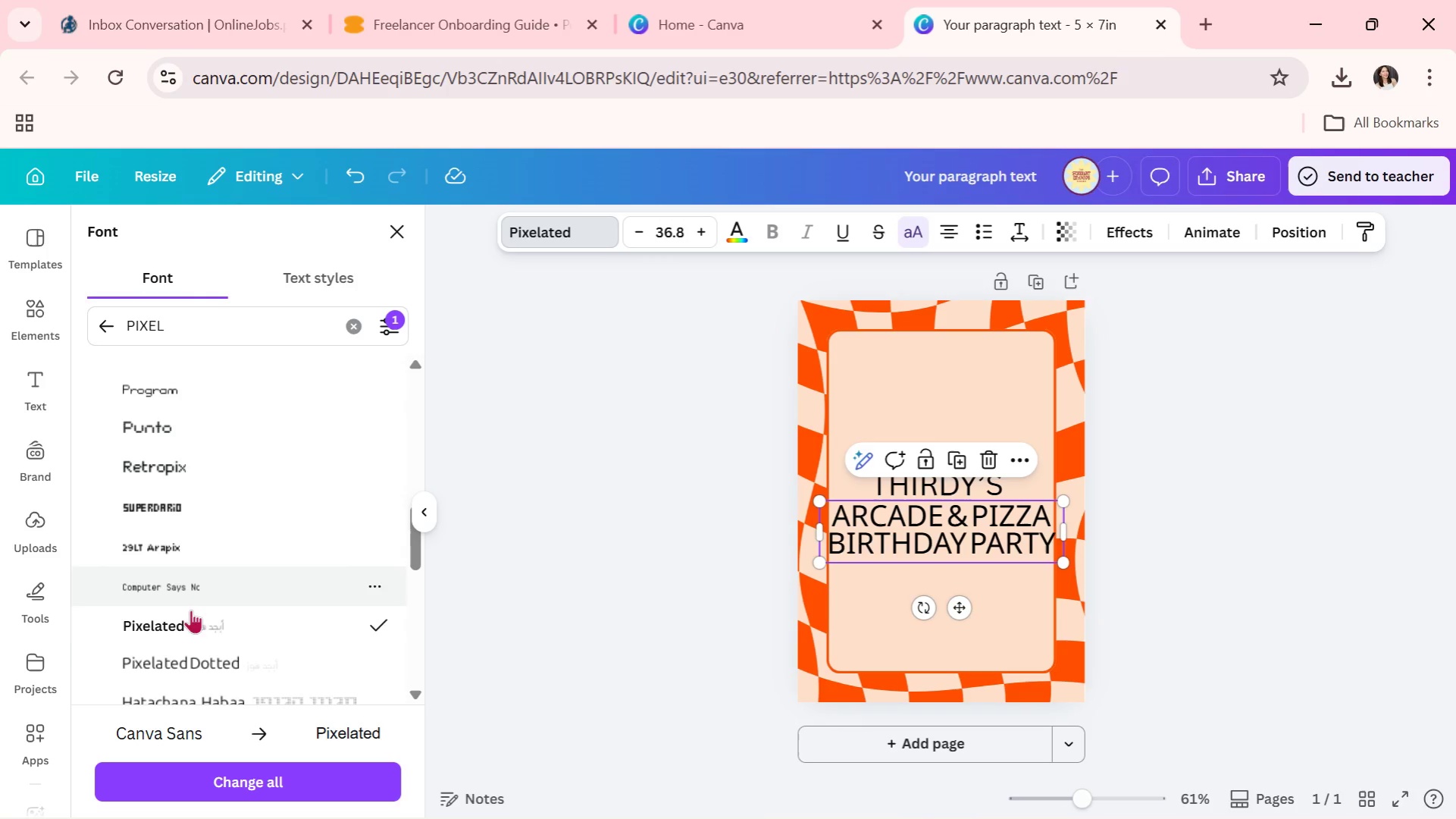 
scroll: coordinate [194, 656], scroll_direction: down, amount: 2.0
 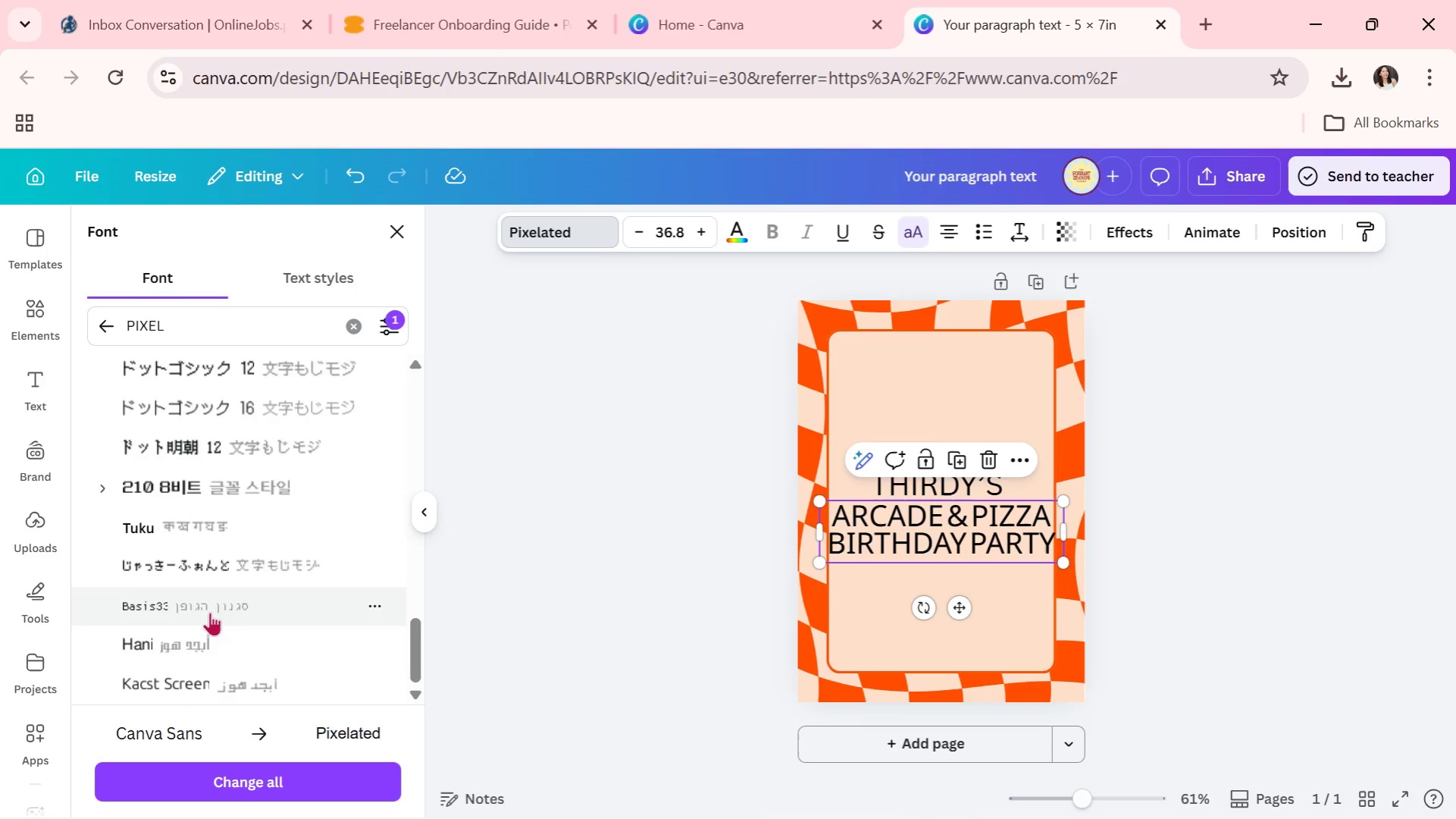 
scroll: coordinate [234, 571], scroll_direction: up, amount: 6.0
 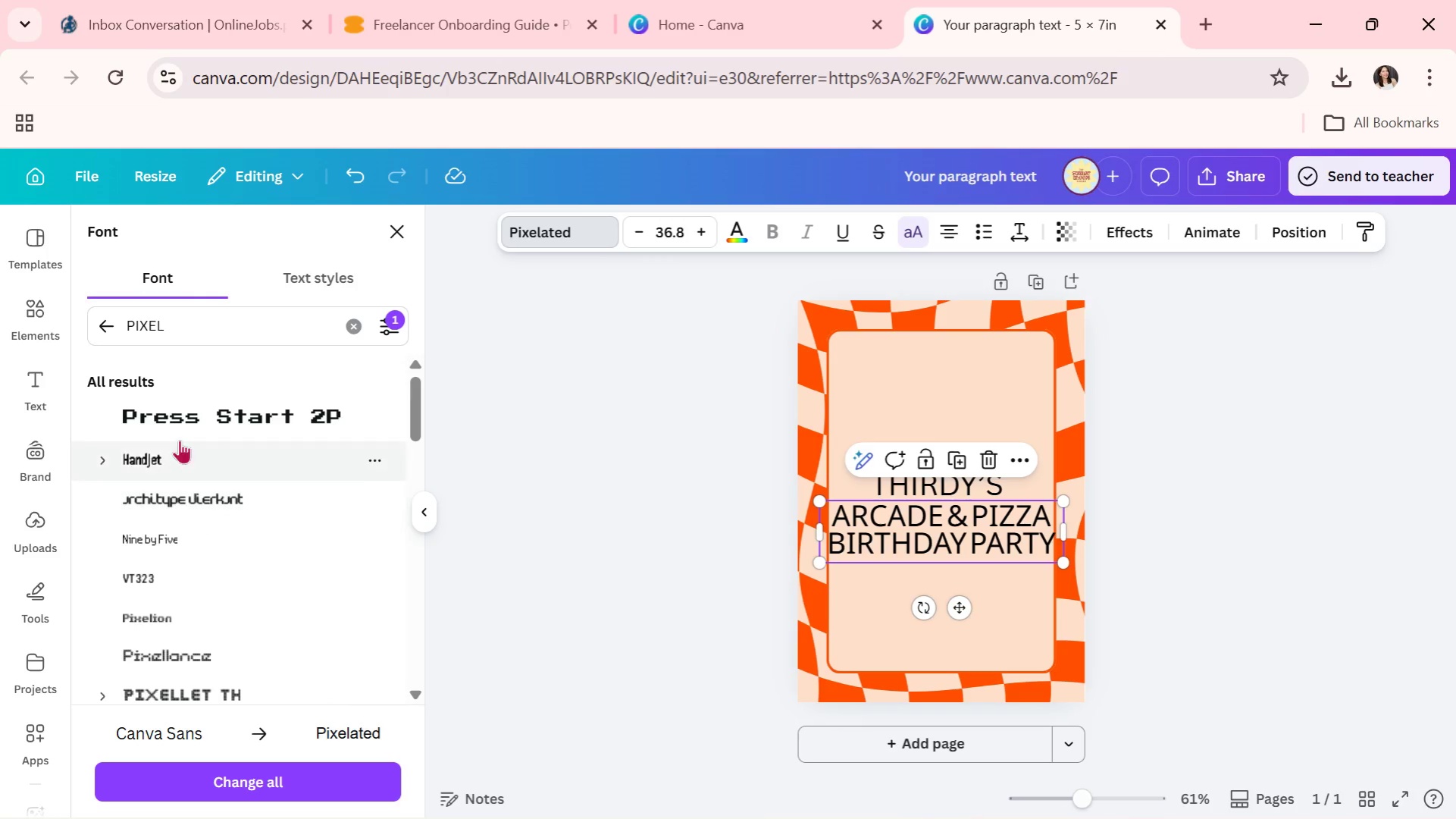 
left_click([179, 438])
 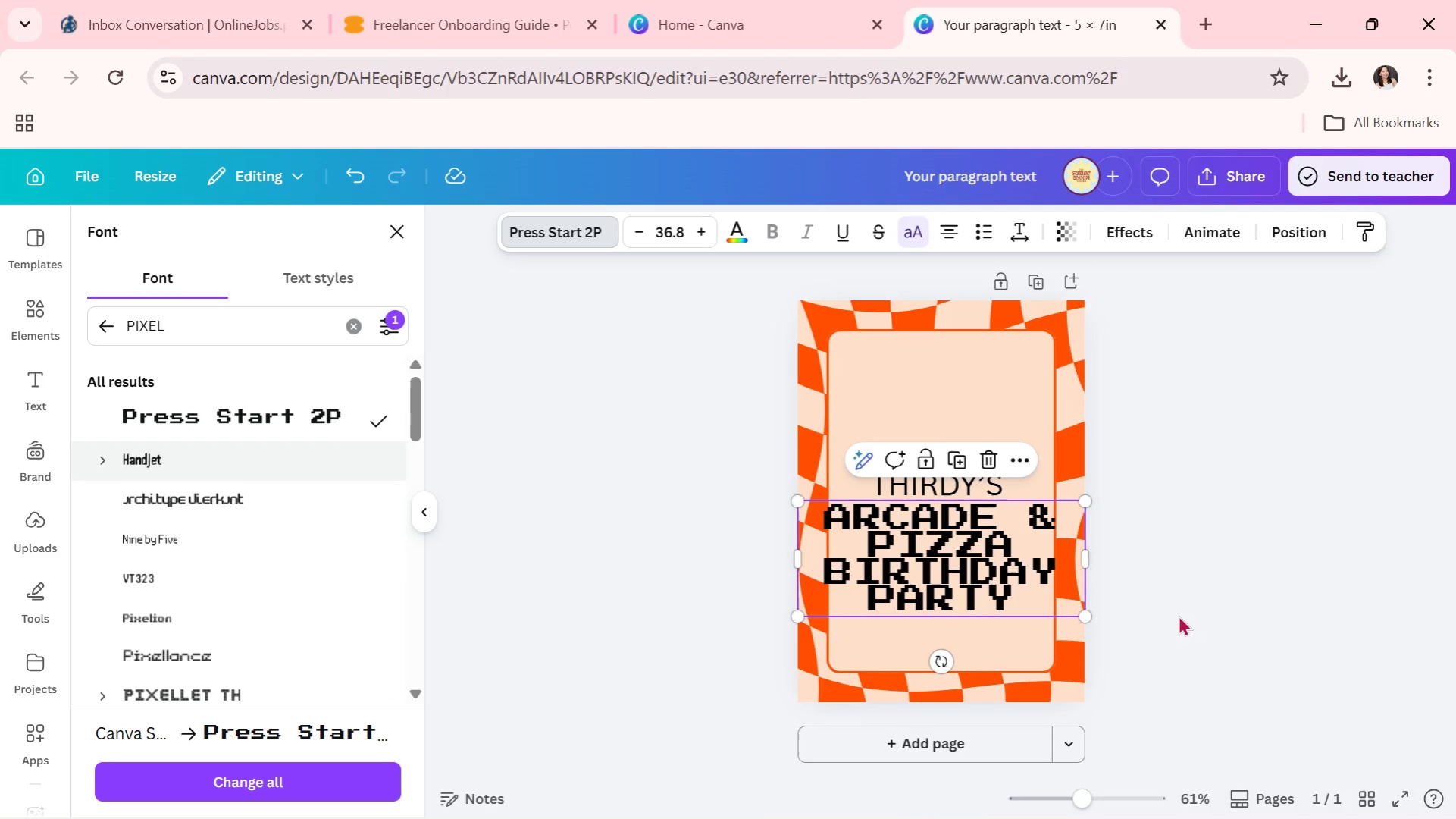 
left_click_drag(start_coordinate=[1093, 574], to_coordinate=[1276, 582])
 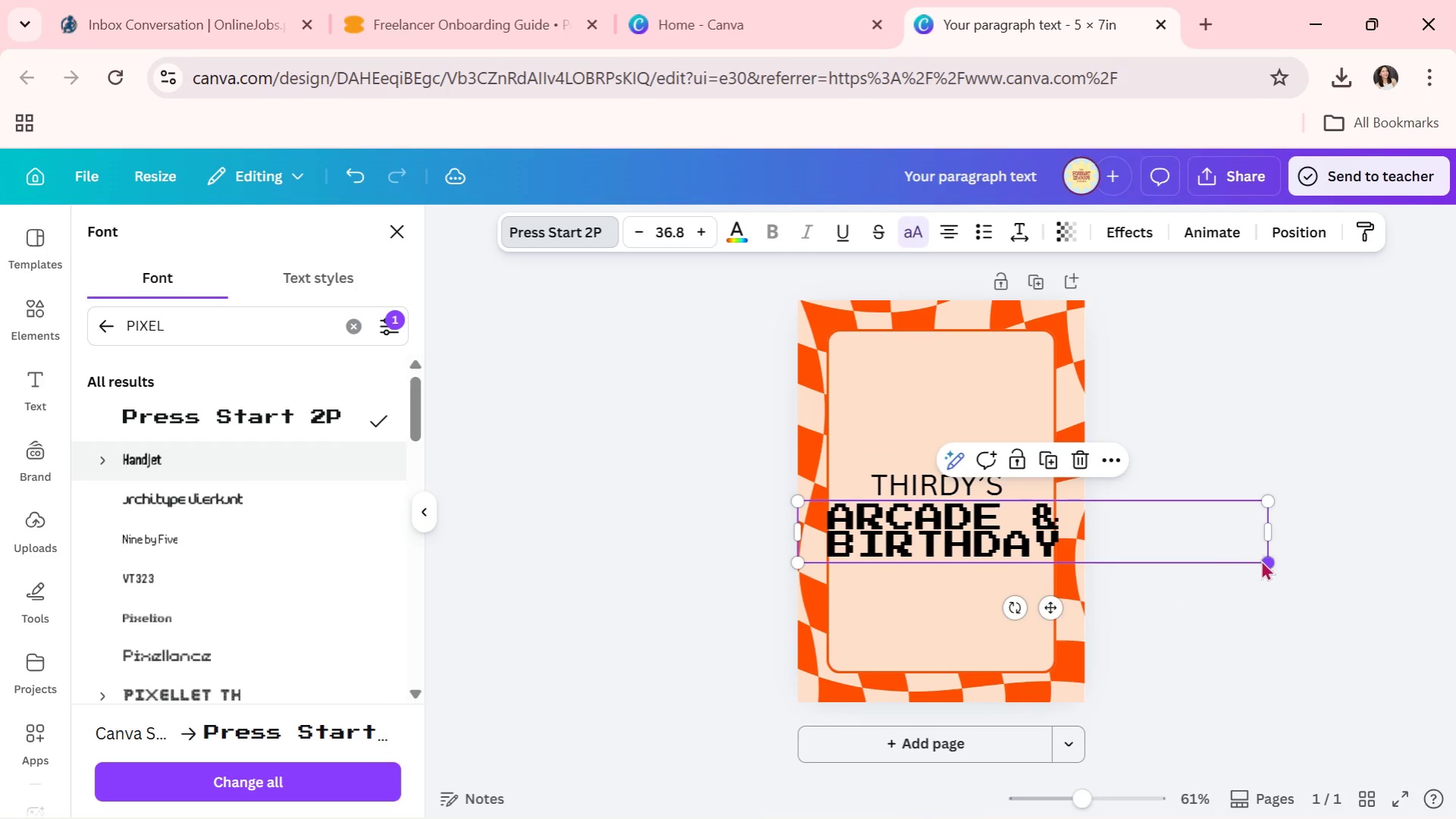 
left_click([1260, 560])
 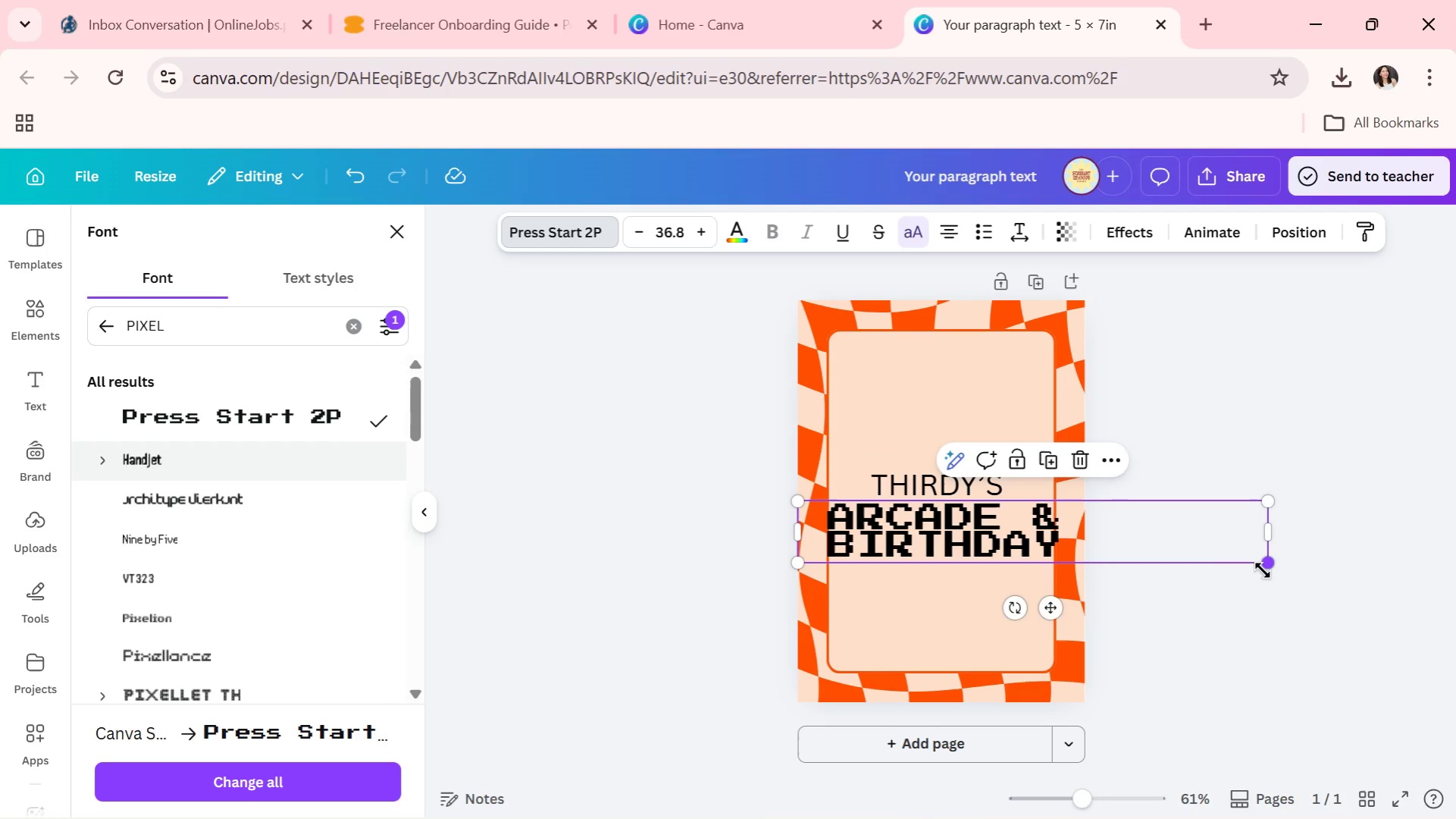 
left_click_drag(start_coordinate=[1258, 566], to_coordinate=[1088, 561])
 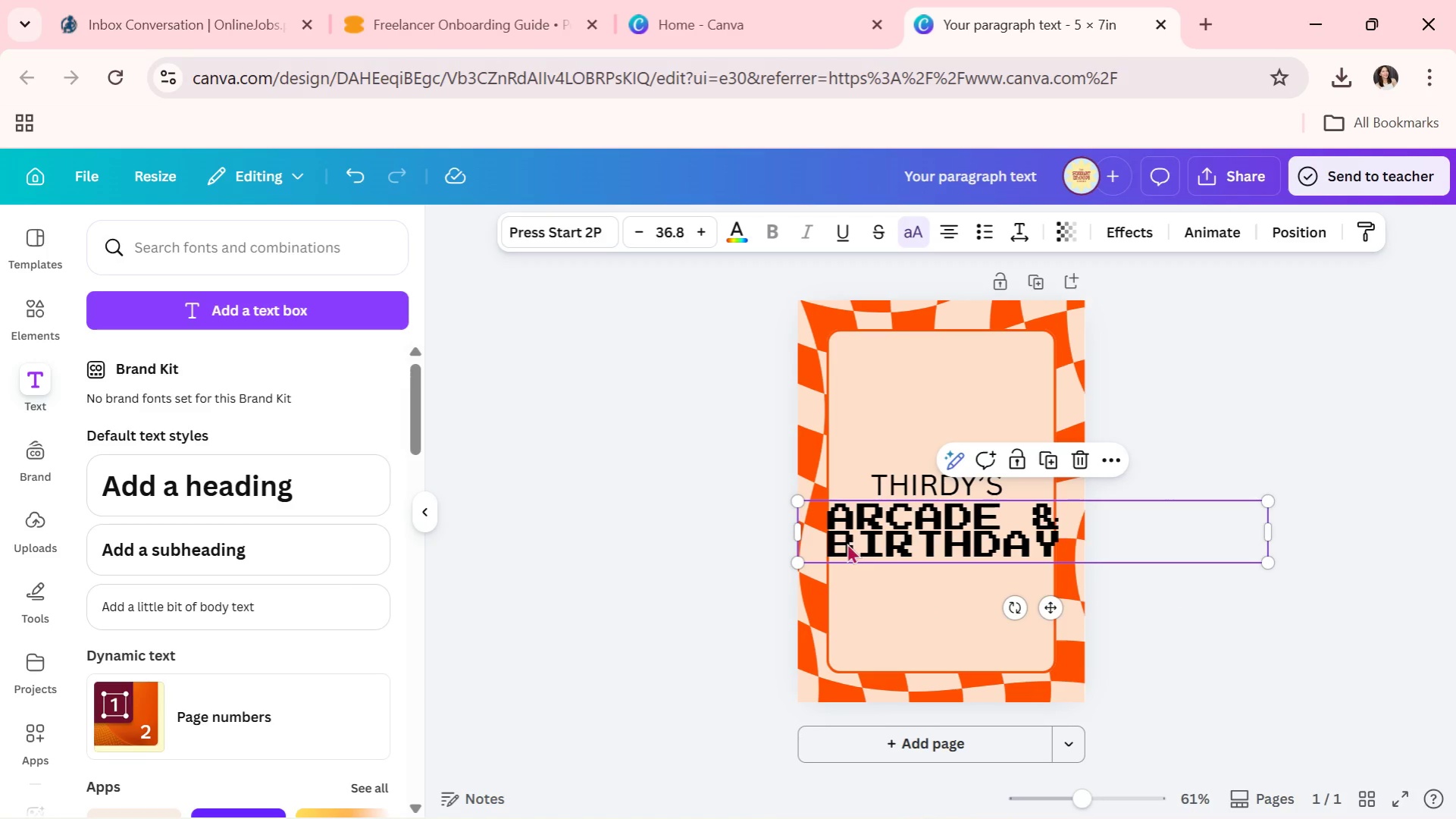 
left_click_drag(start_coordinate=[935, 541], to_coordinate=[833, 567])
 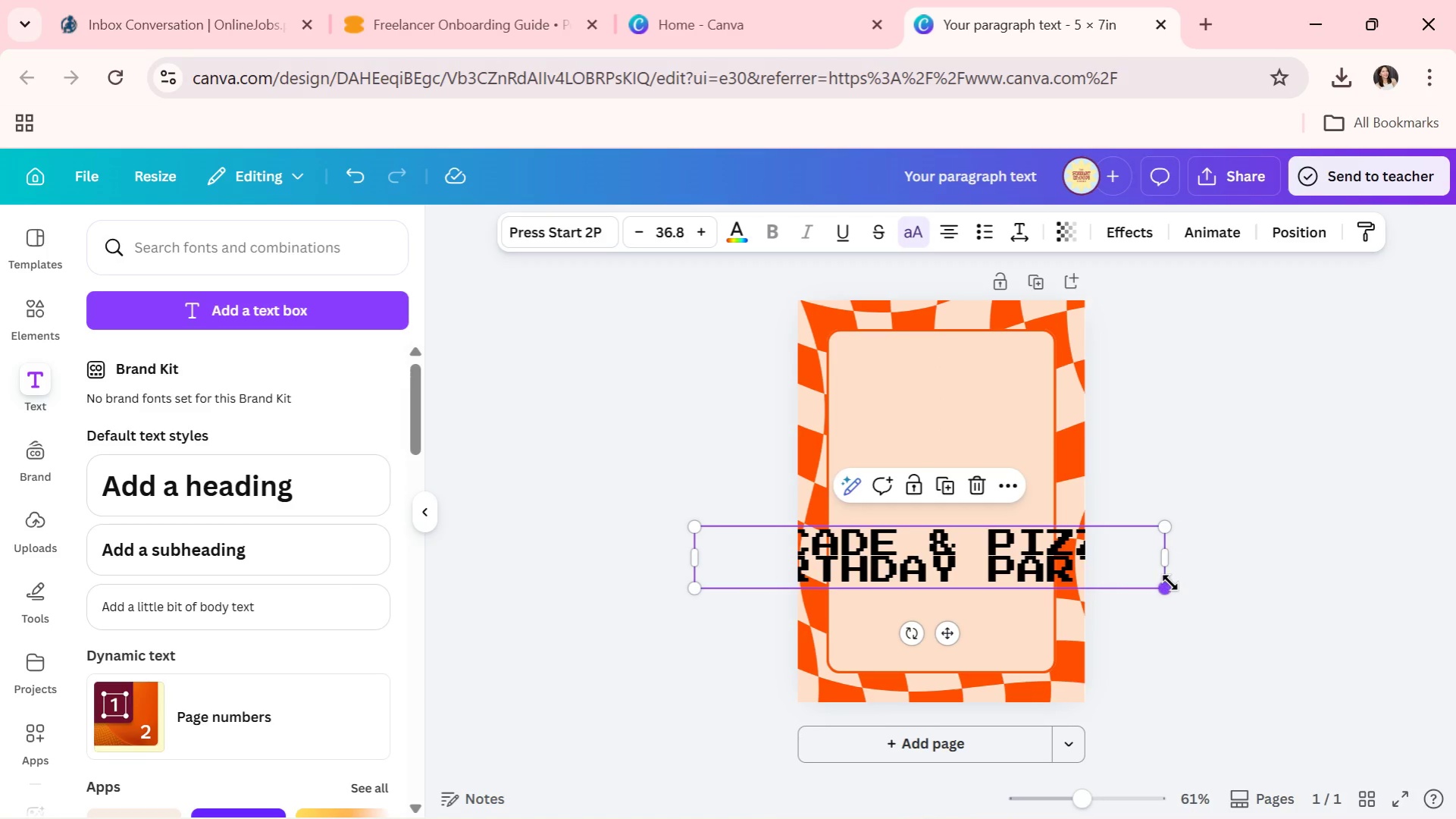 
left_click_drag(start_coordinate=[1169, 582], to_coordinate=[897, 539])
 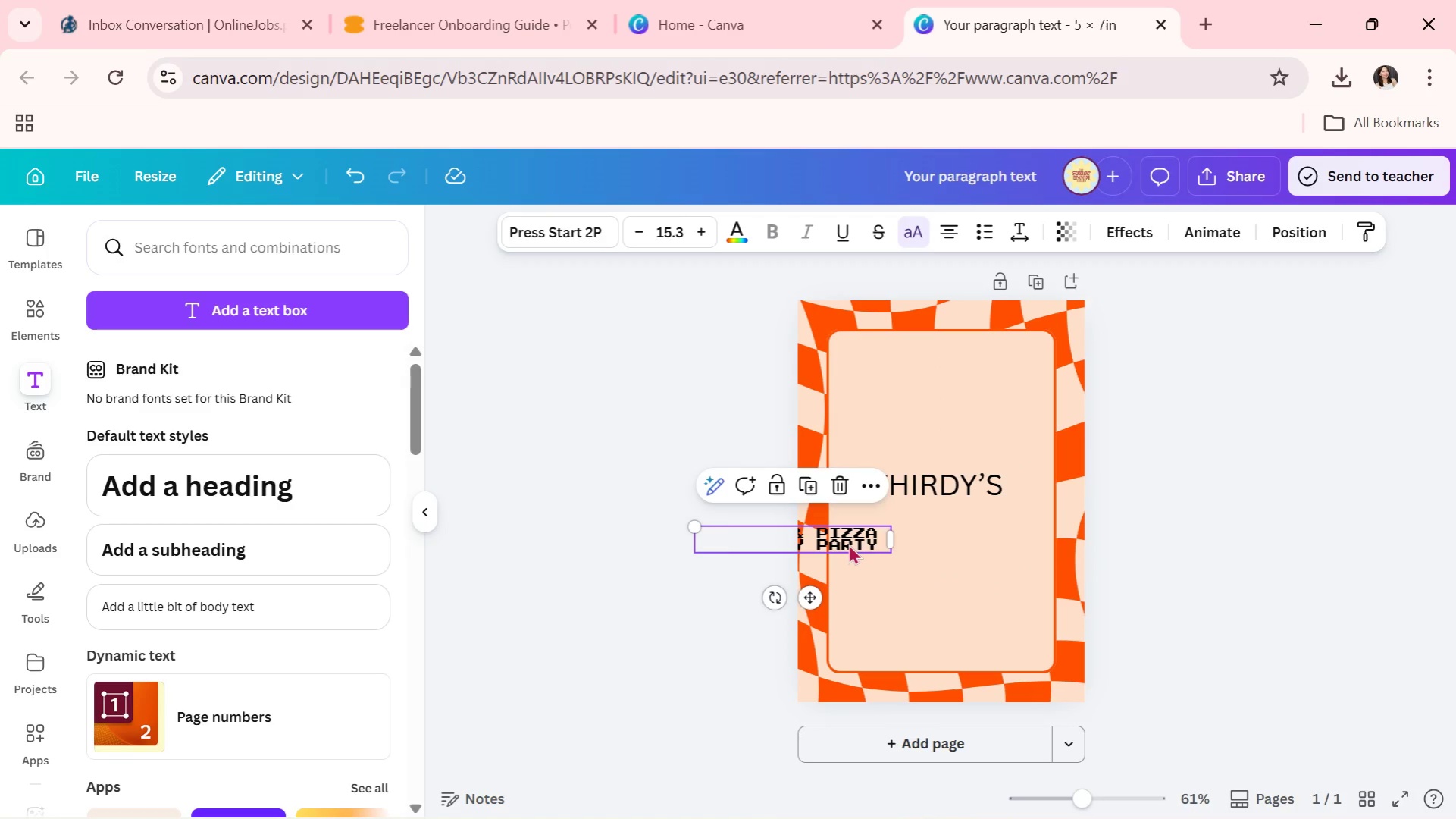 
left_click_drag(start_coordinate=[848, 544], to_coordinate=[998, 523])
 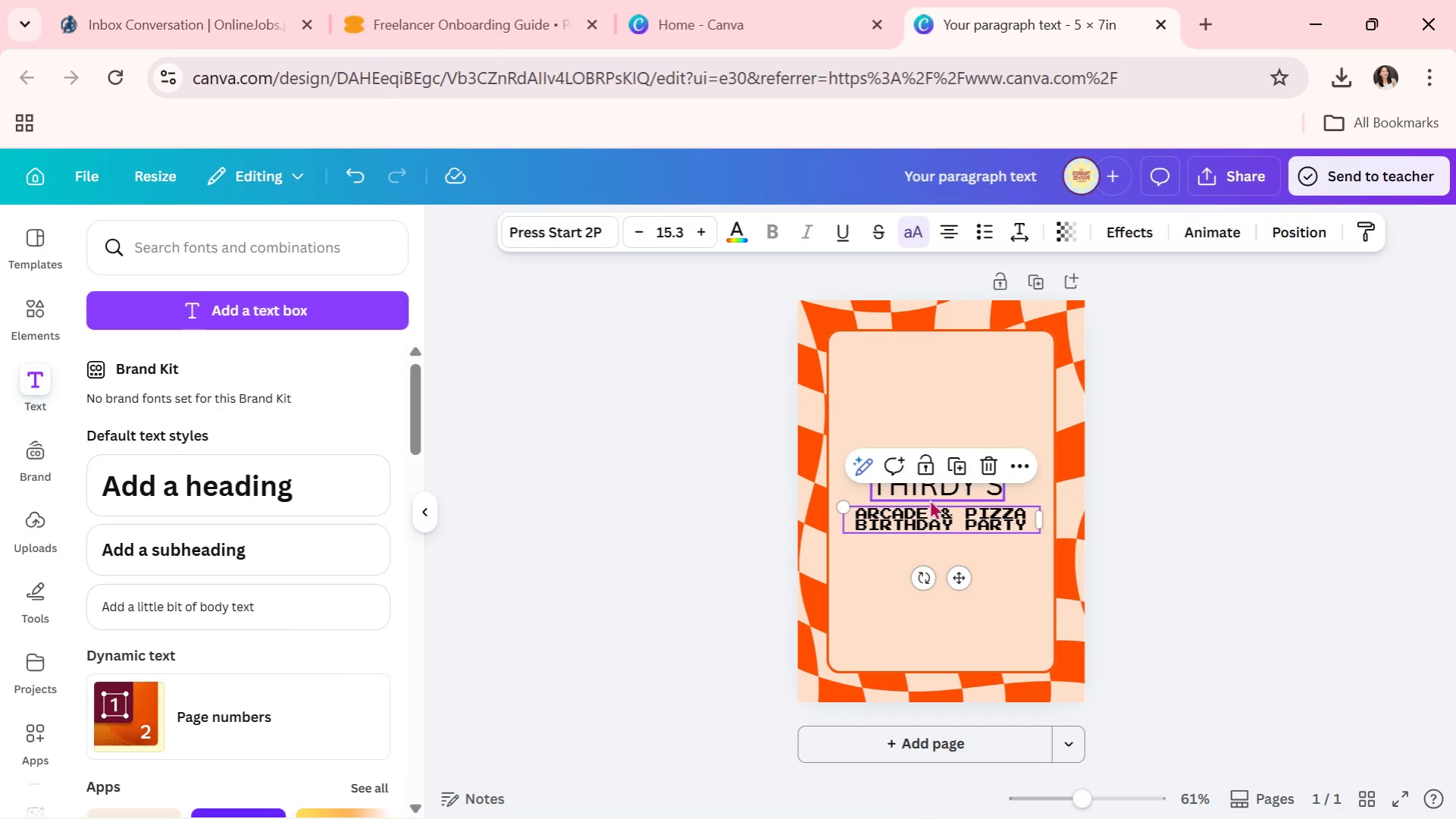 
left_click([934, 492])
 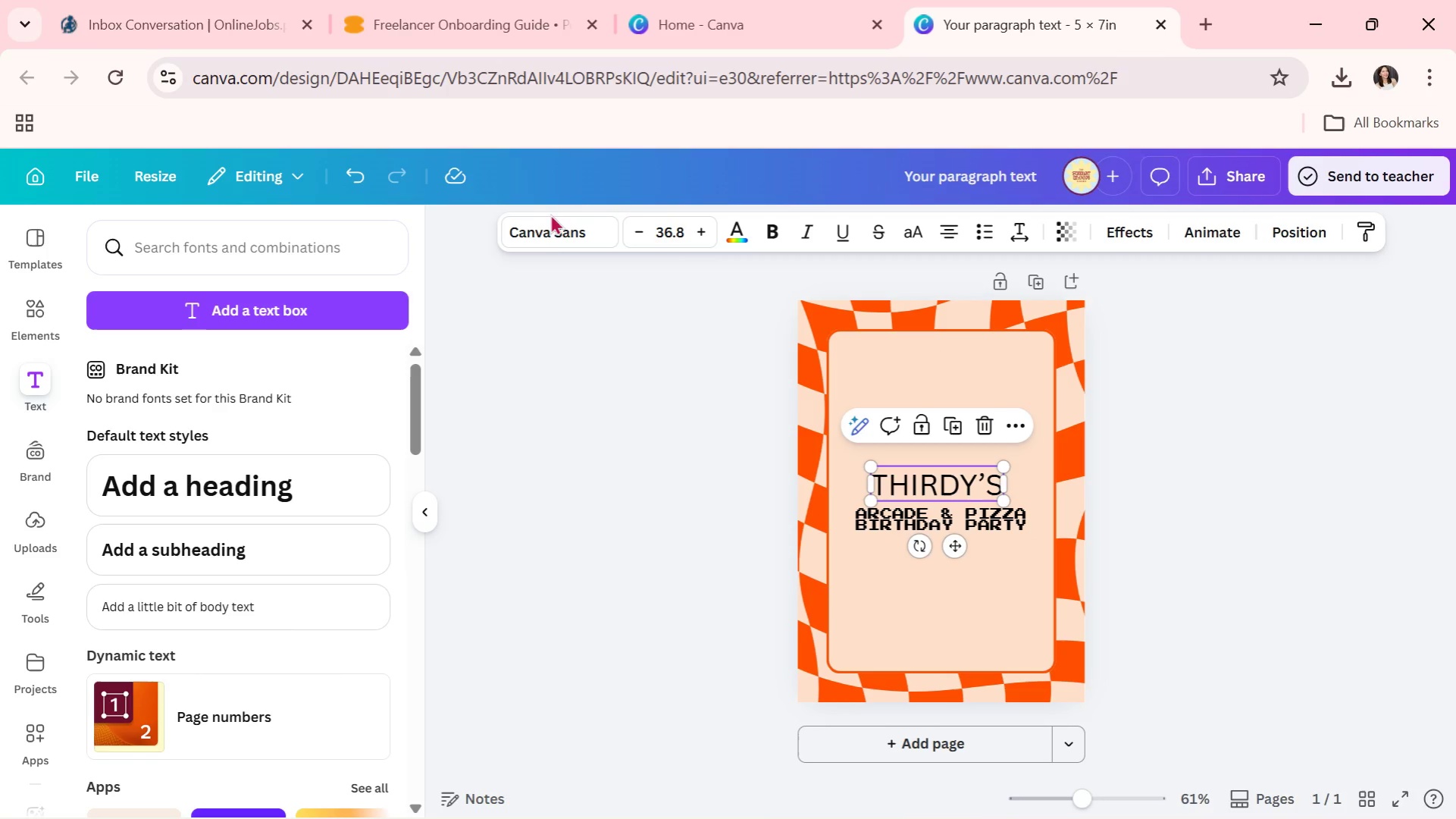 
double_click([546, 228])
 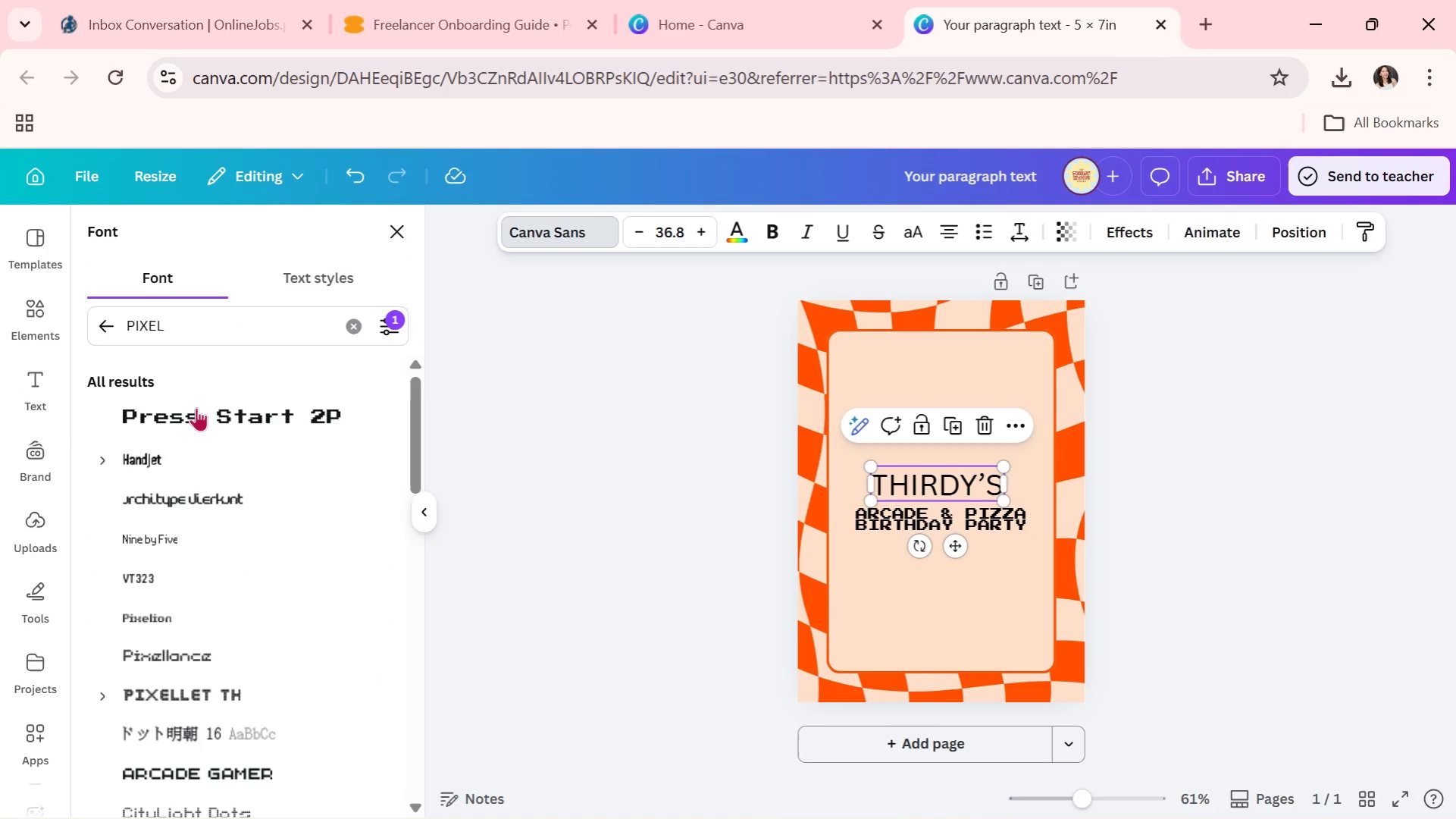 
left_click([196, 407])
 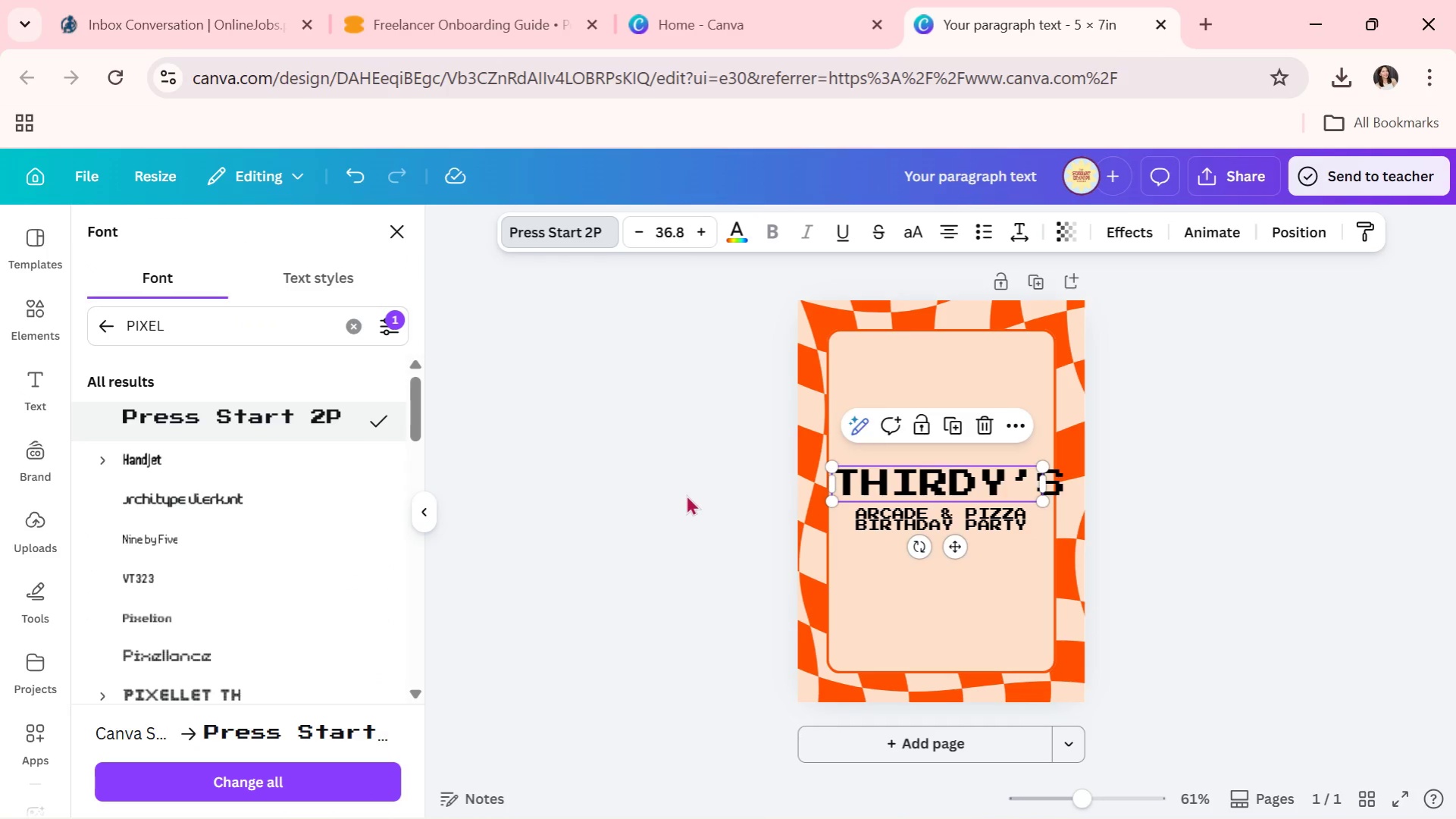 
key(Alt+AltLeft)
 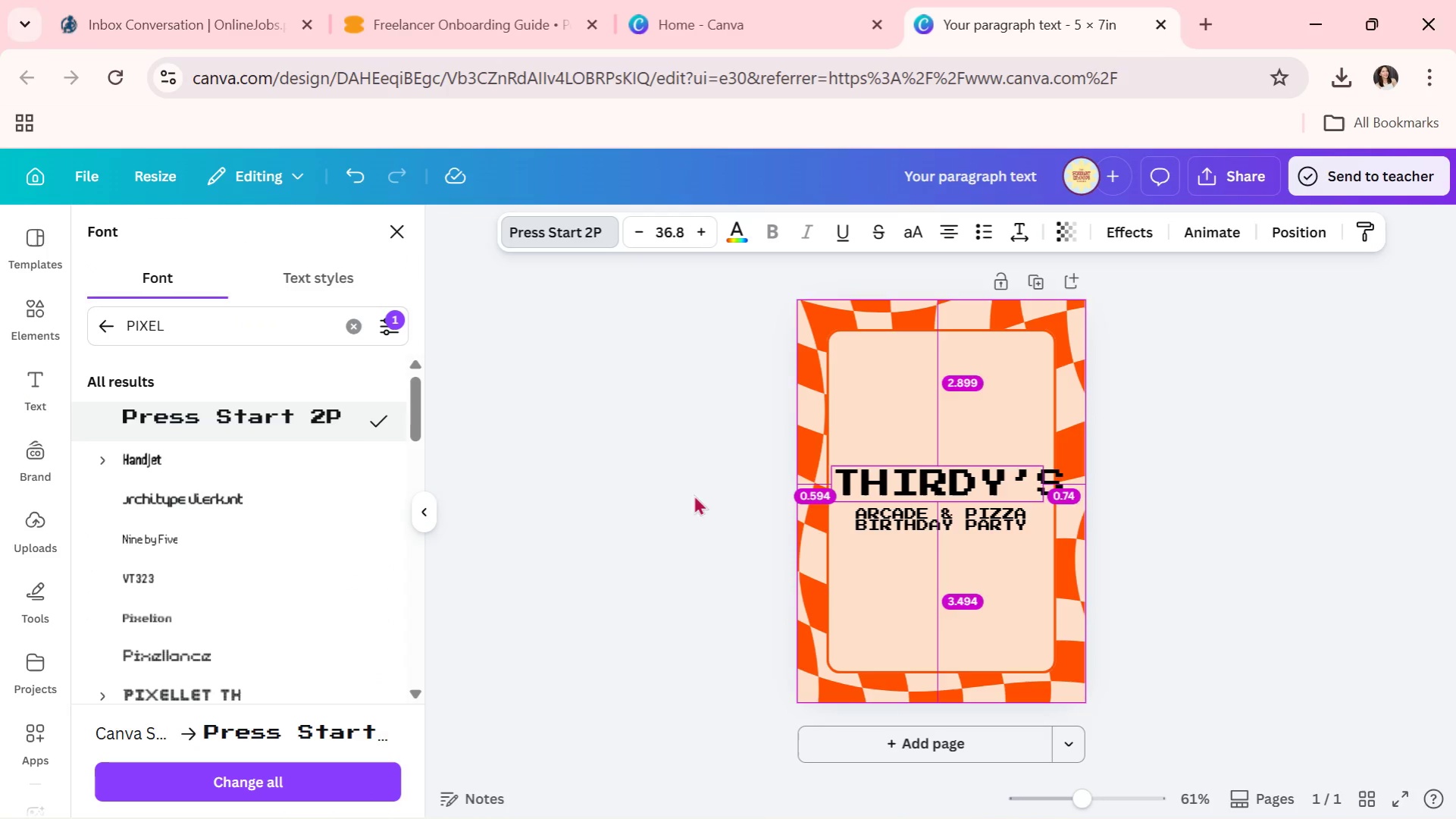 
key(Alt+Tab)
 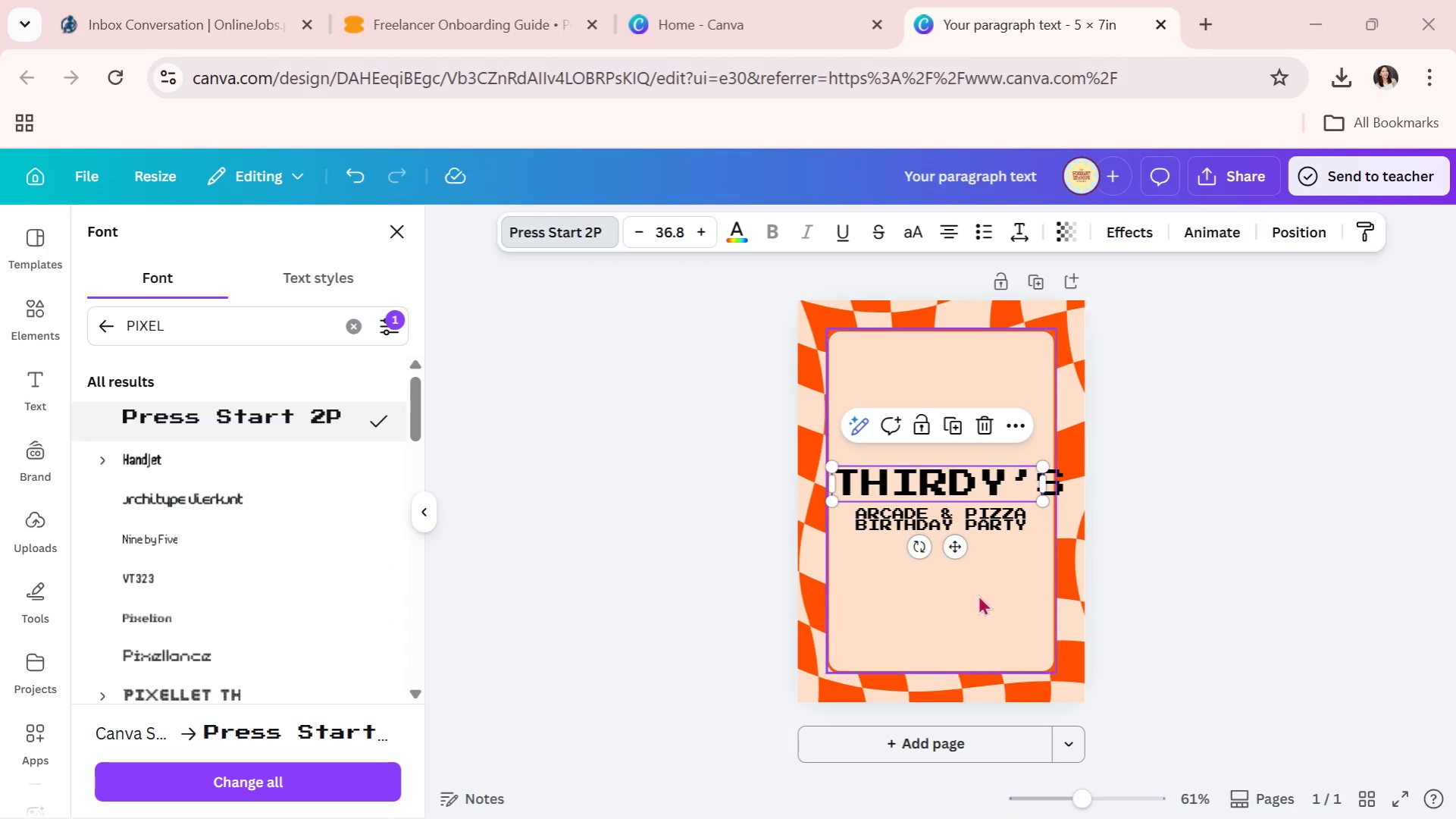 
key(Alt+Tab)
 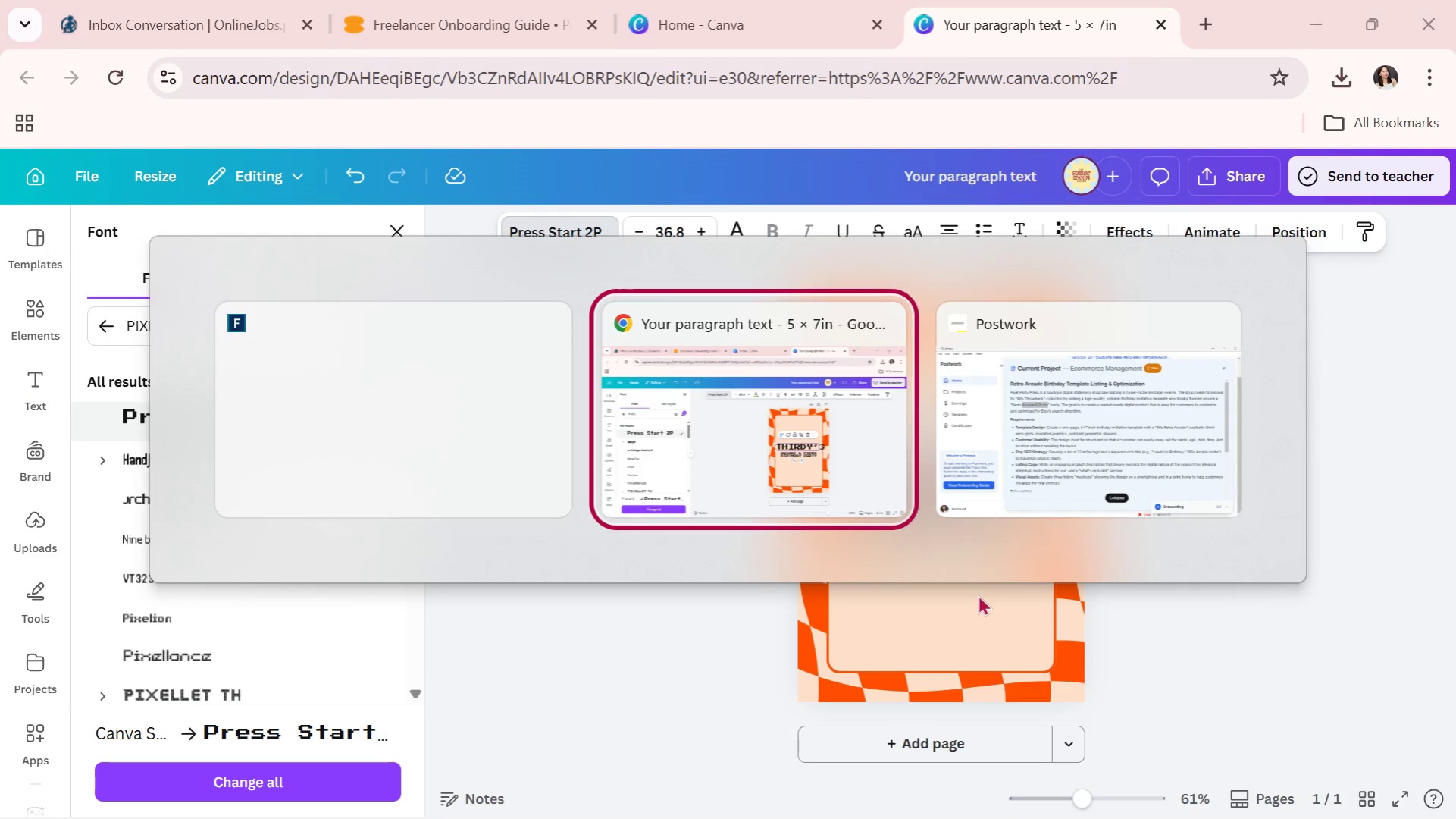 
key(Alt+Tab)